 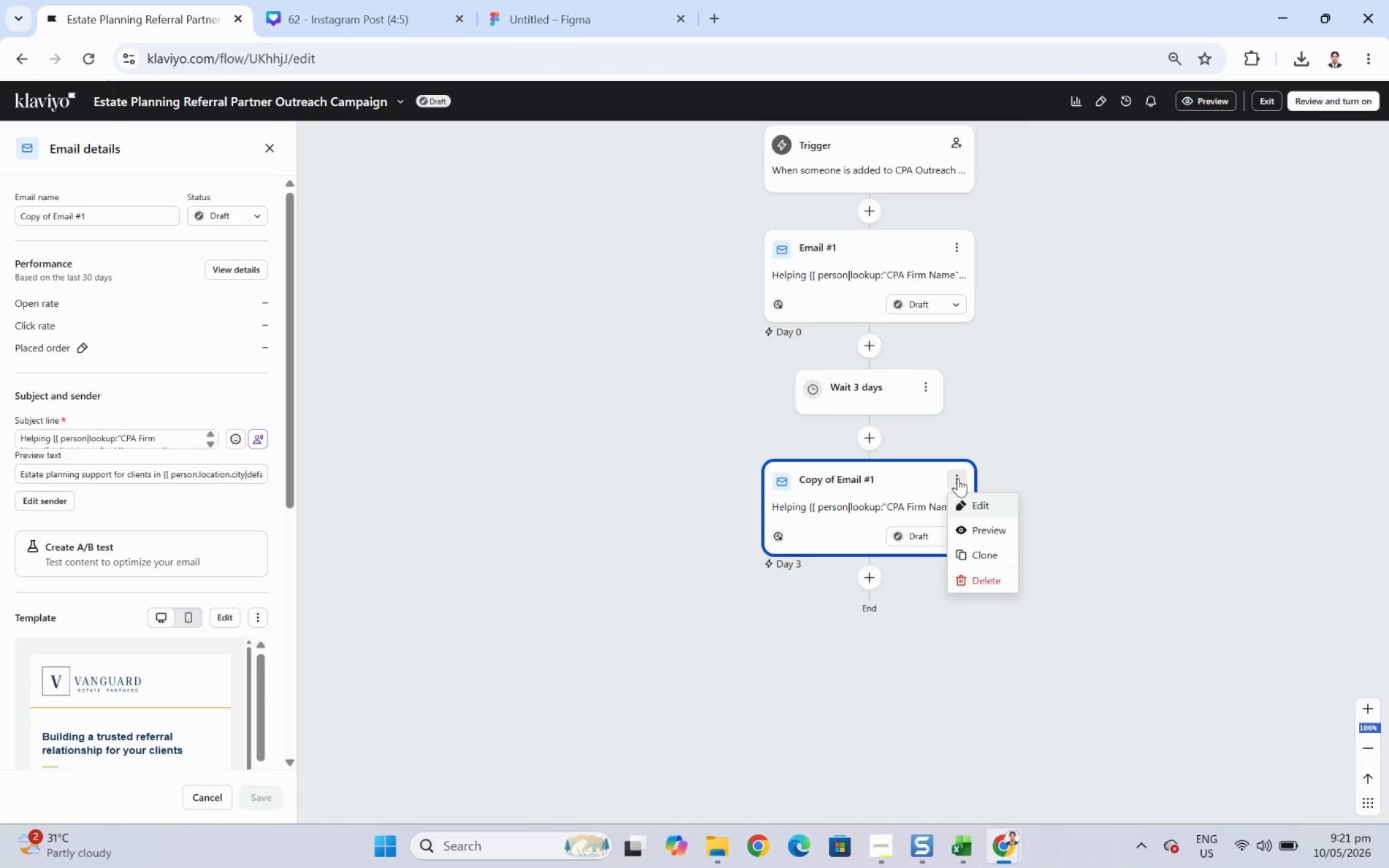 
left_click([974, 510])
 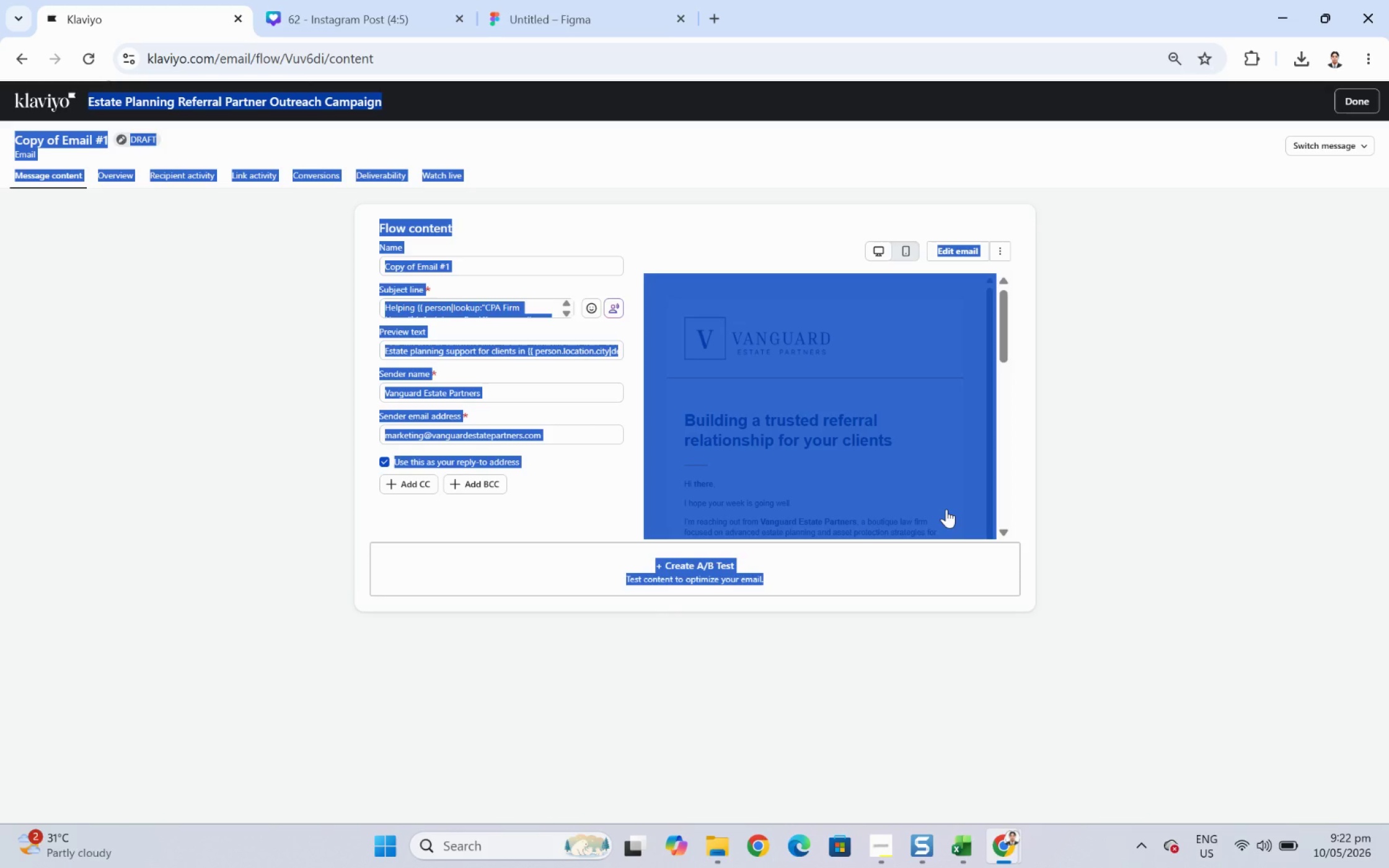 
wait(33.14)
 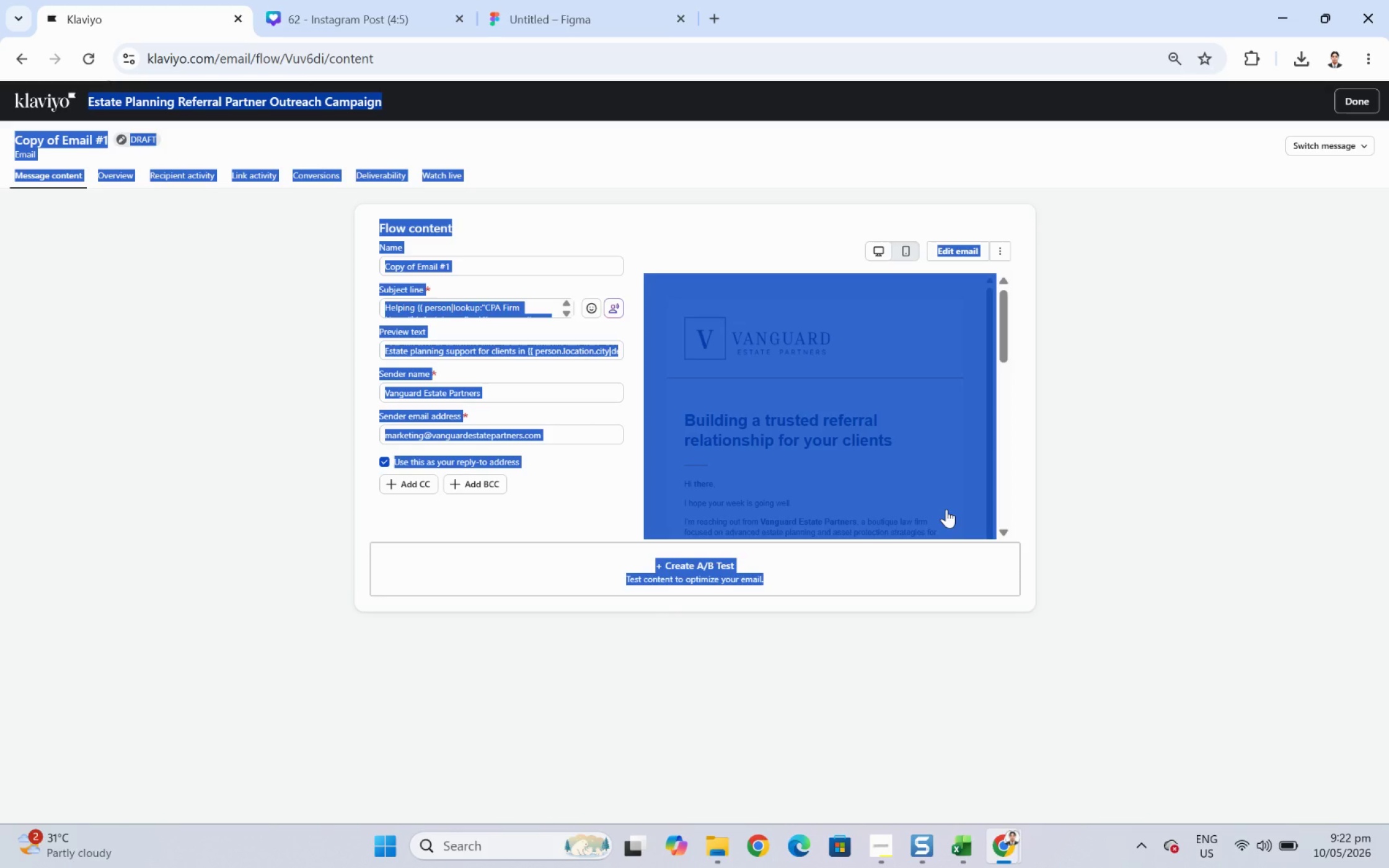 
left_click([755, 222])
 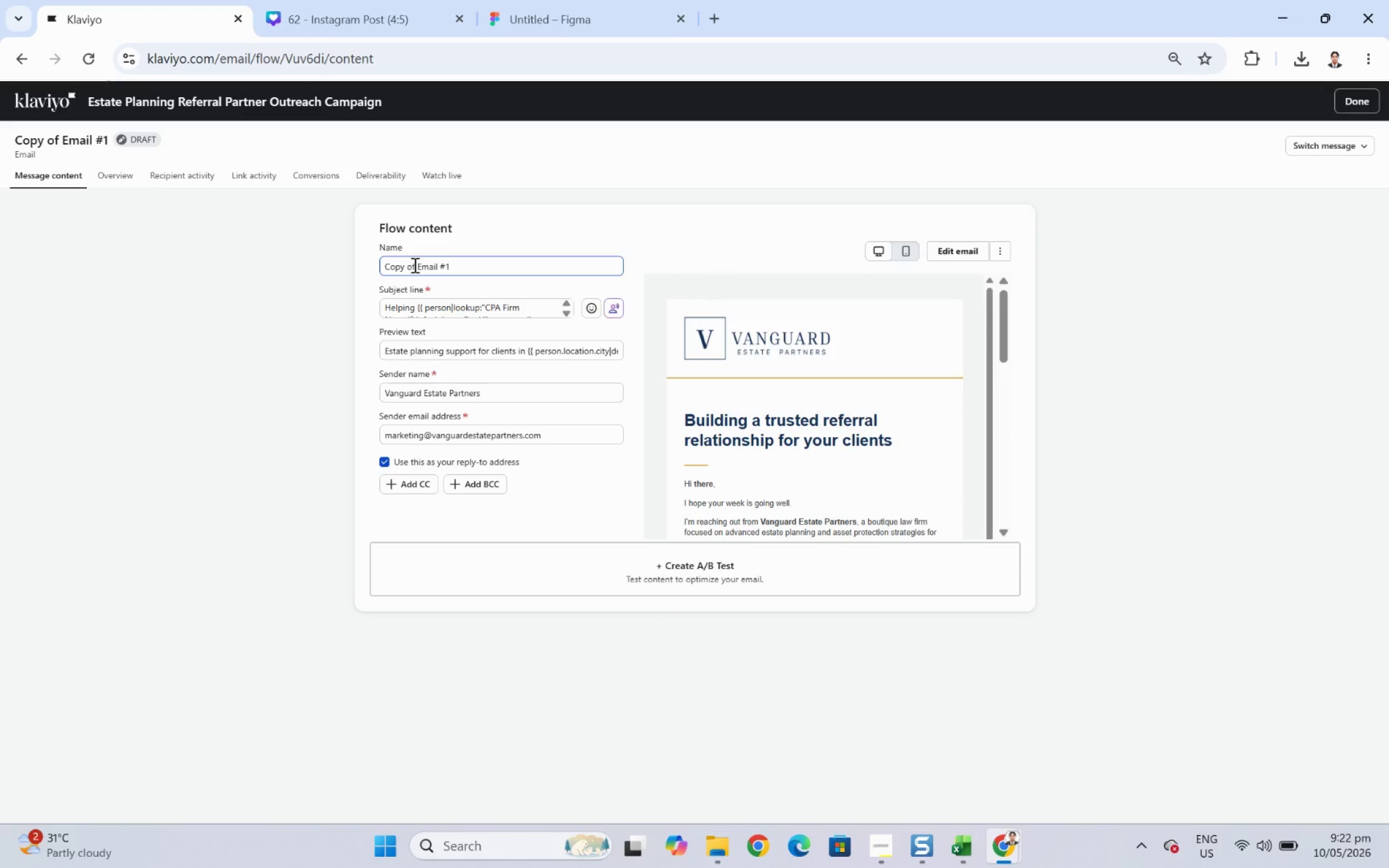 
left_click_drag(start_coordinate=[416, 265], to_coordinate=[363, 265])
 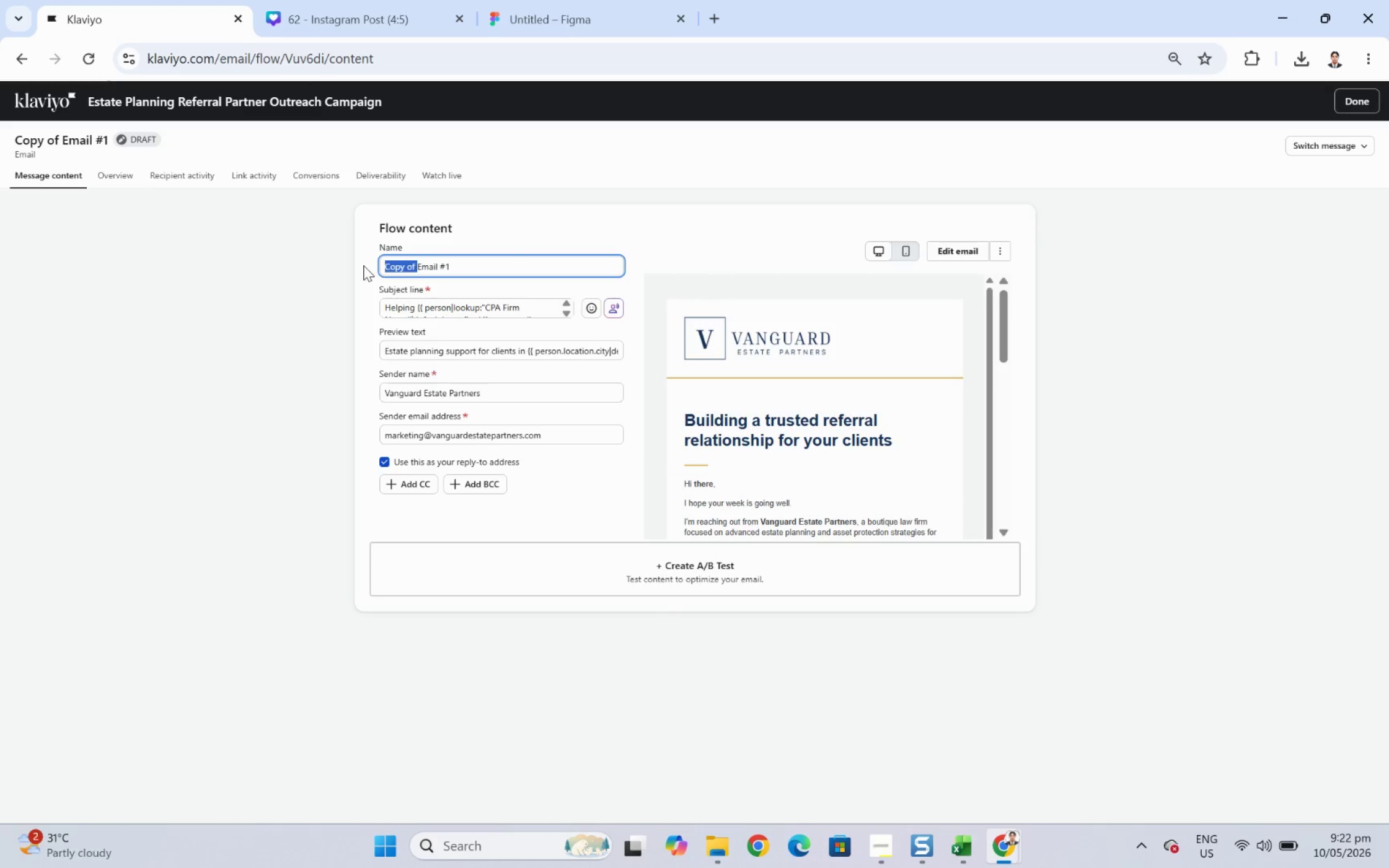 
key(Backspace)
 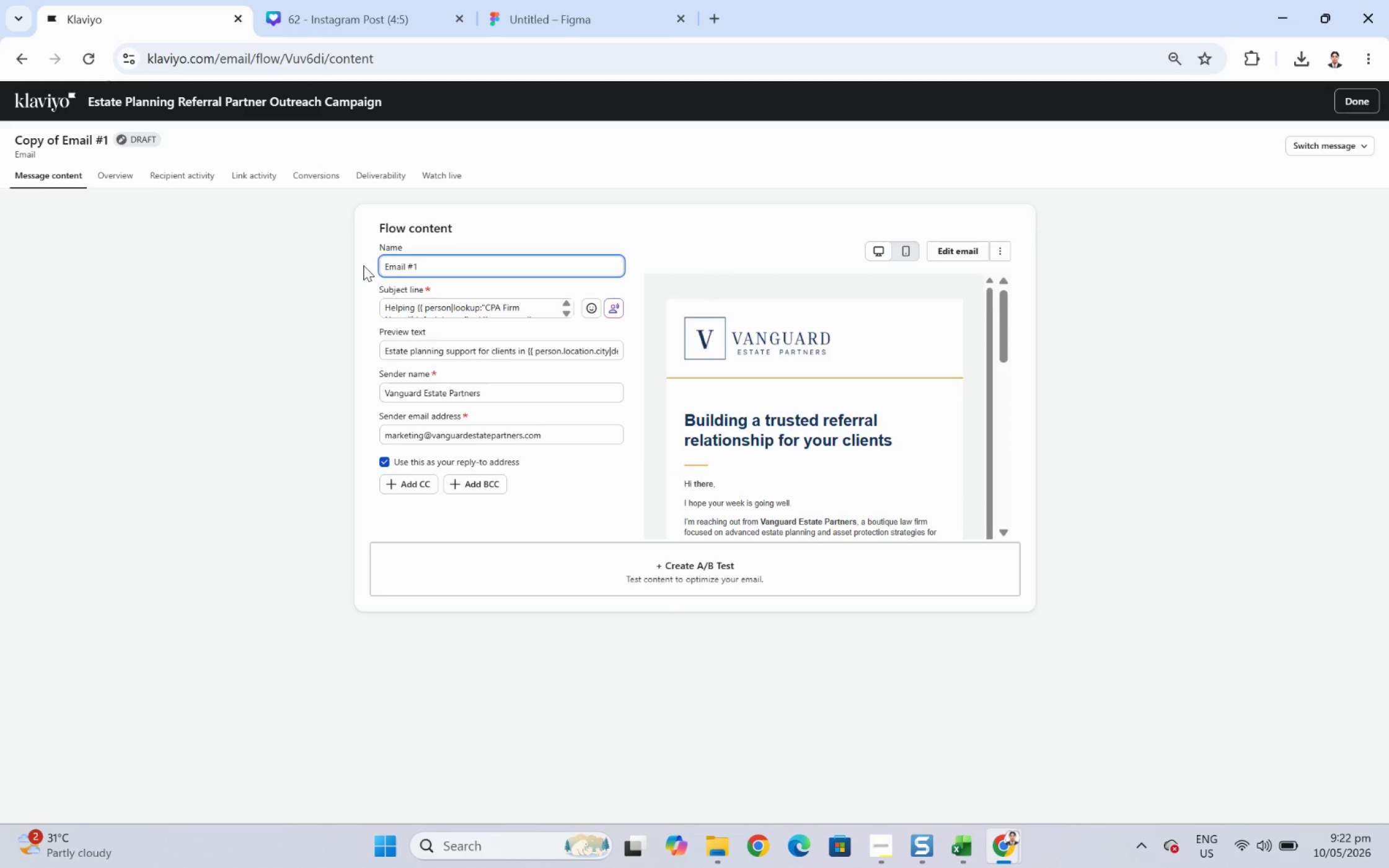 
wait(8.8)
 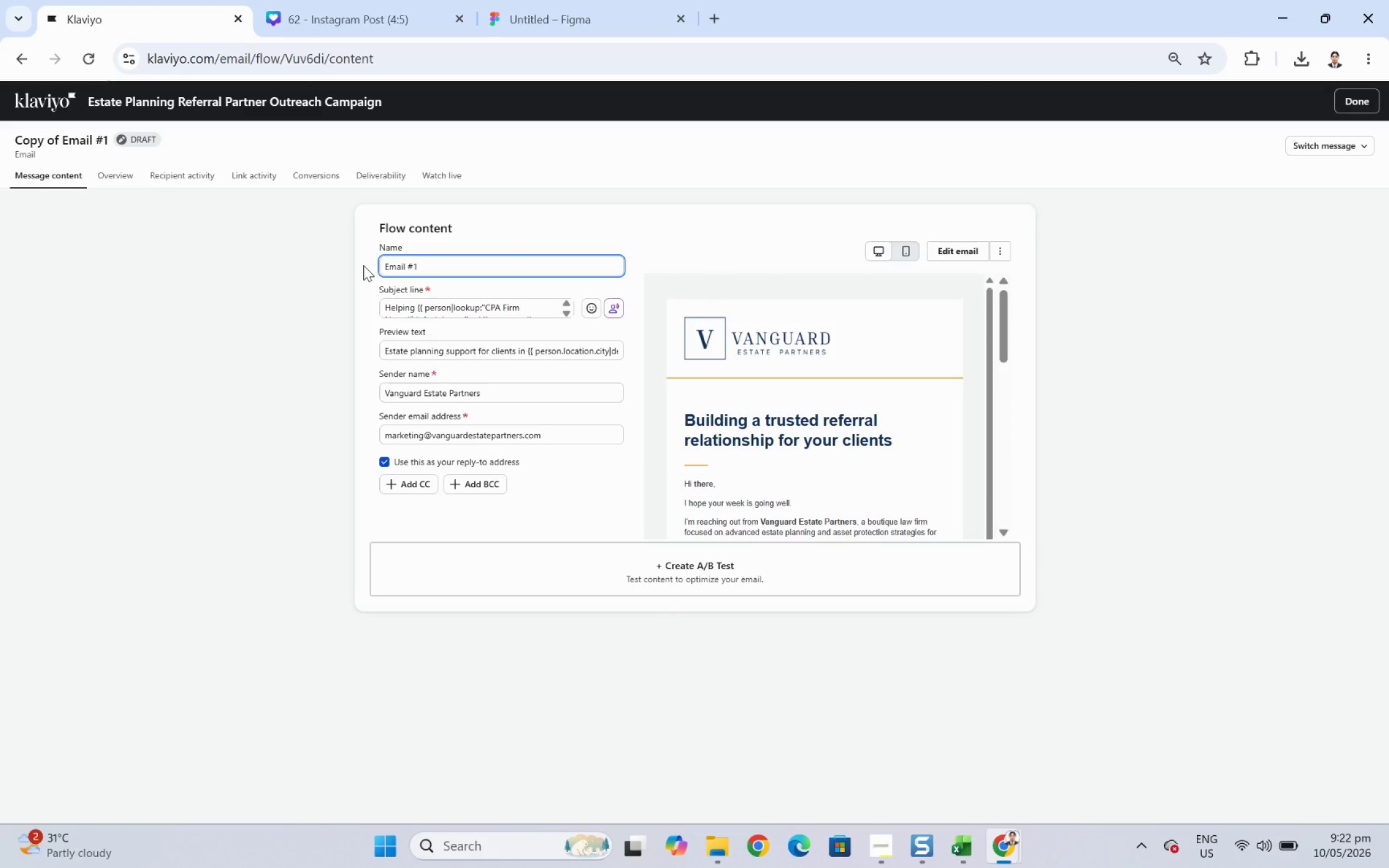 
scroll: coordinate [552, 309], scroll_direction: down, amount: 1.0
 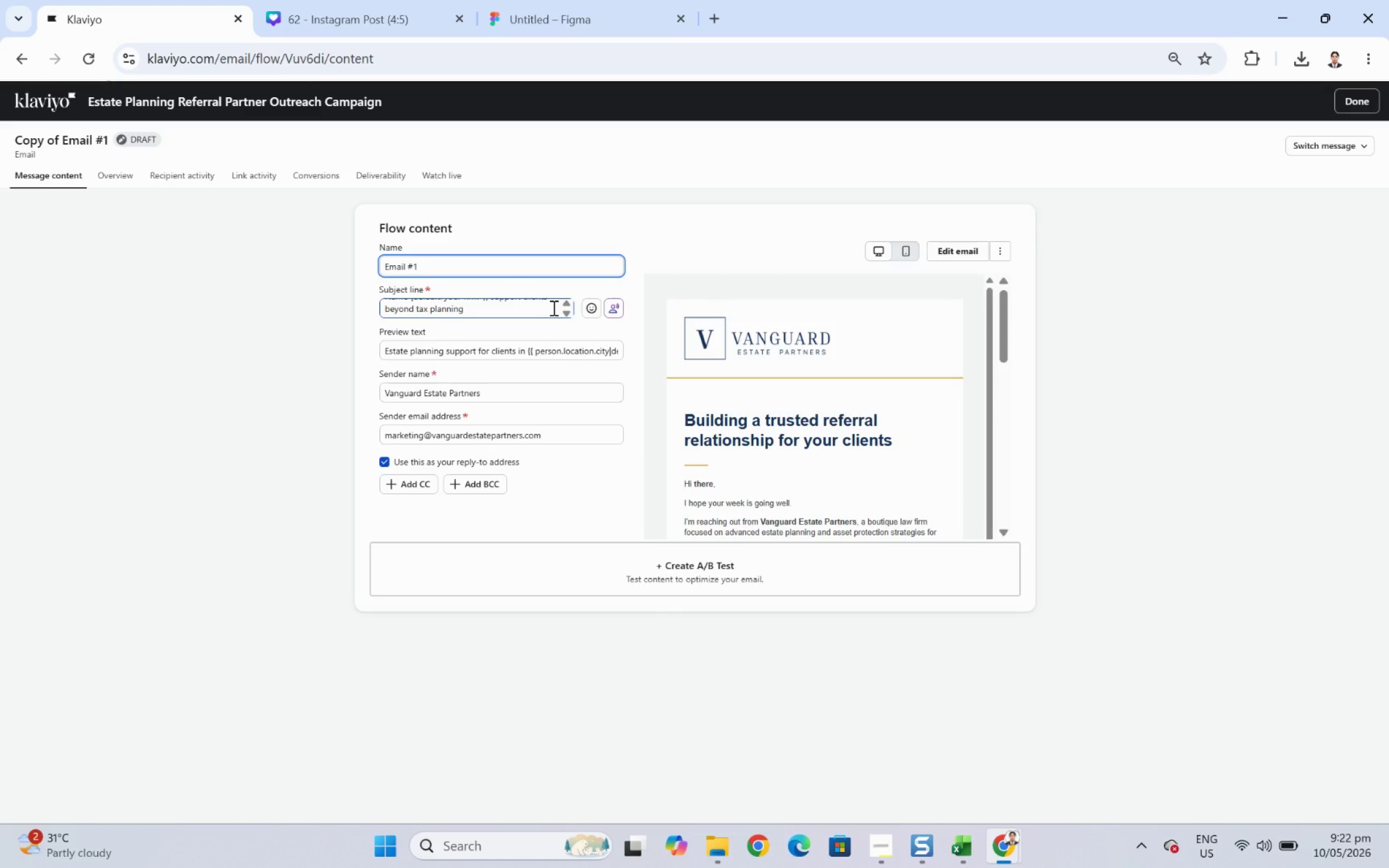 
wait(16.6)
 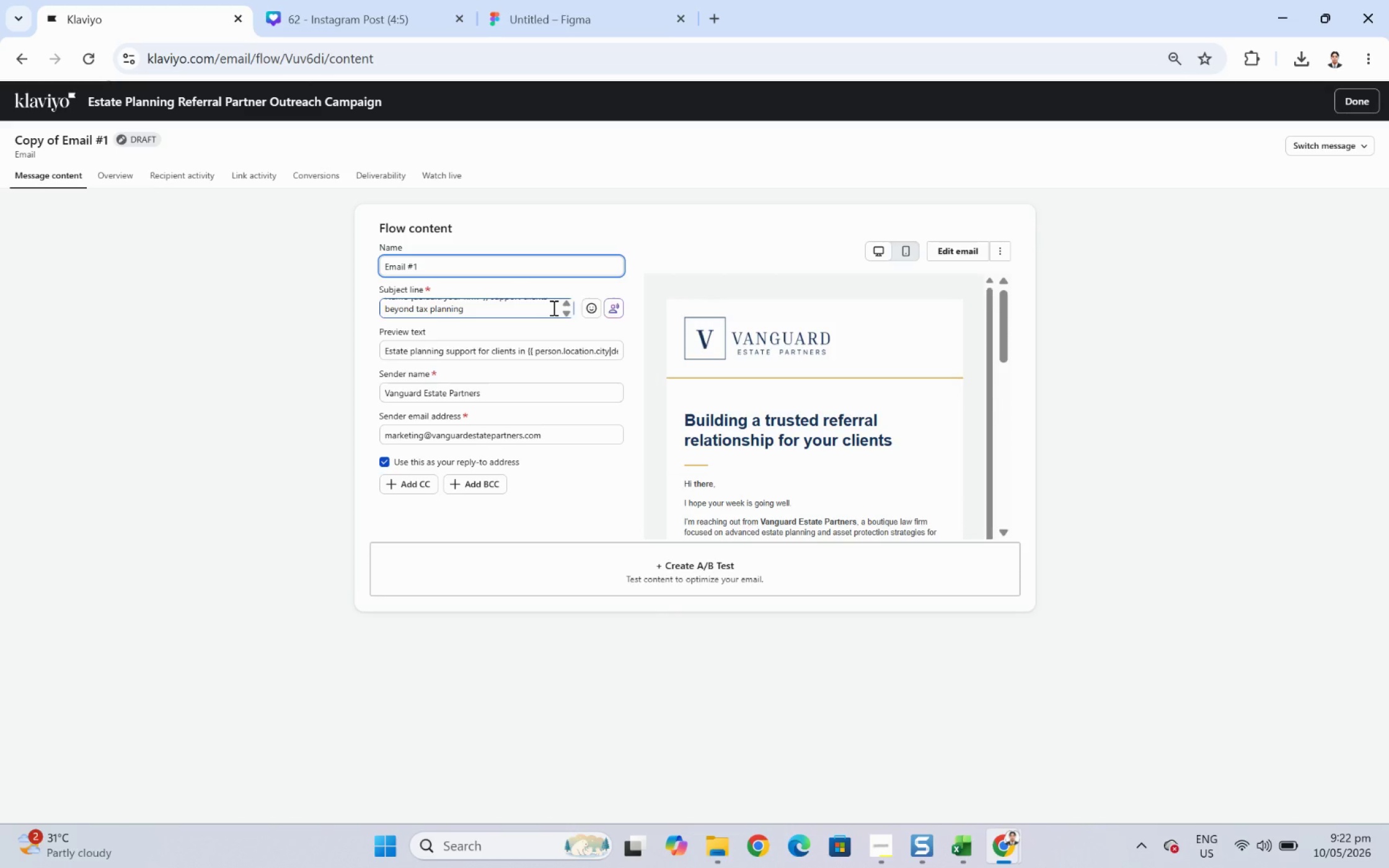 
scroll: coordinate [544, 304], scroll_direction: up, amount: 1.0
 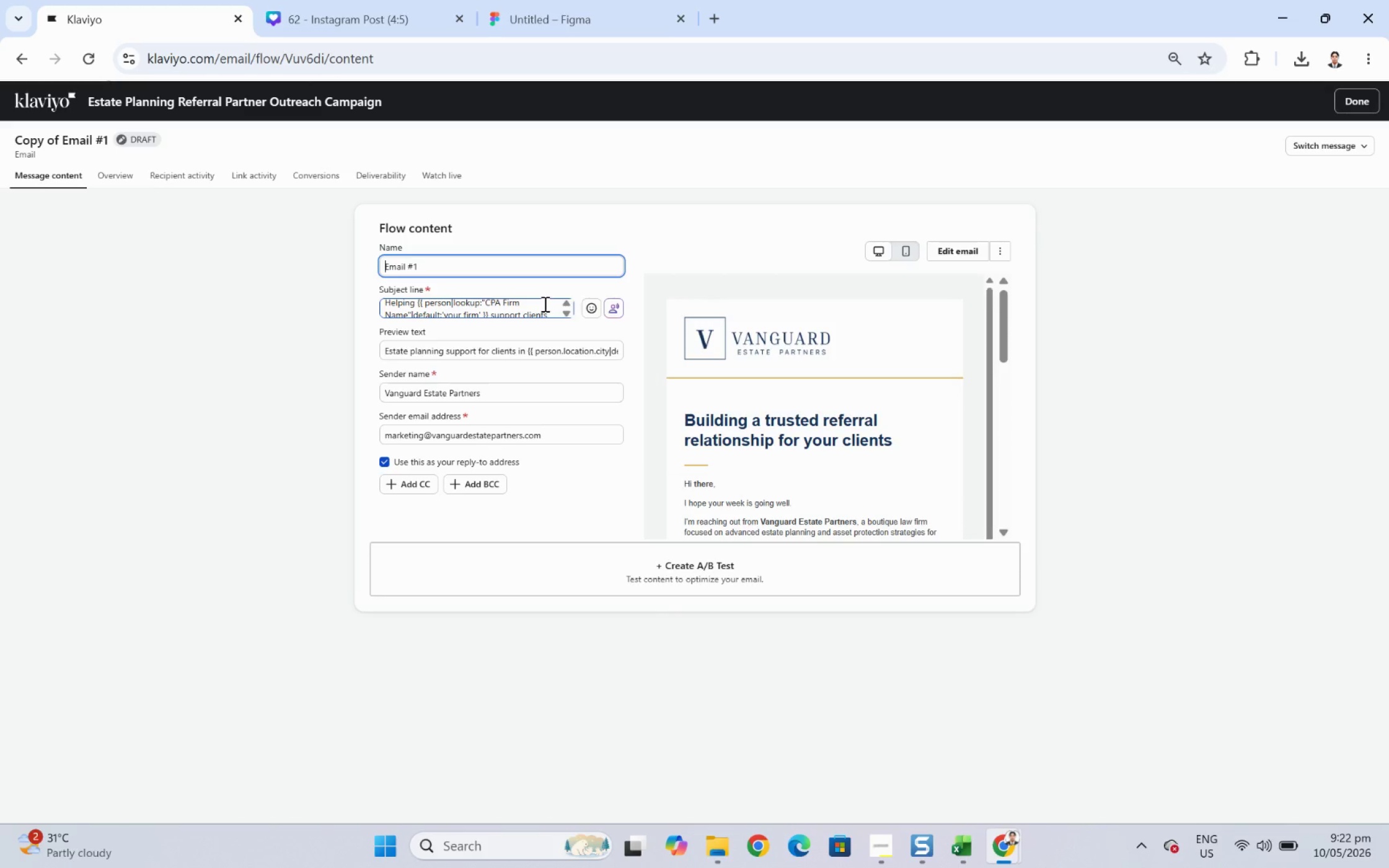 
scroll: coordinate [544, 304], scroll_direction: down, amount: 1.0
 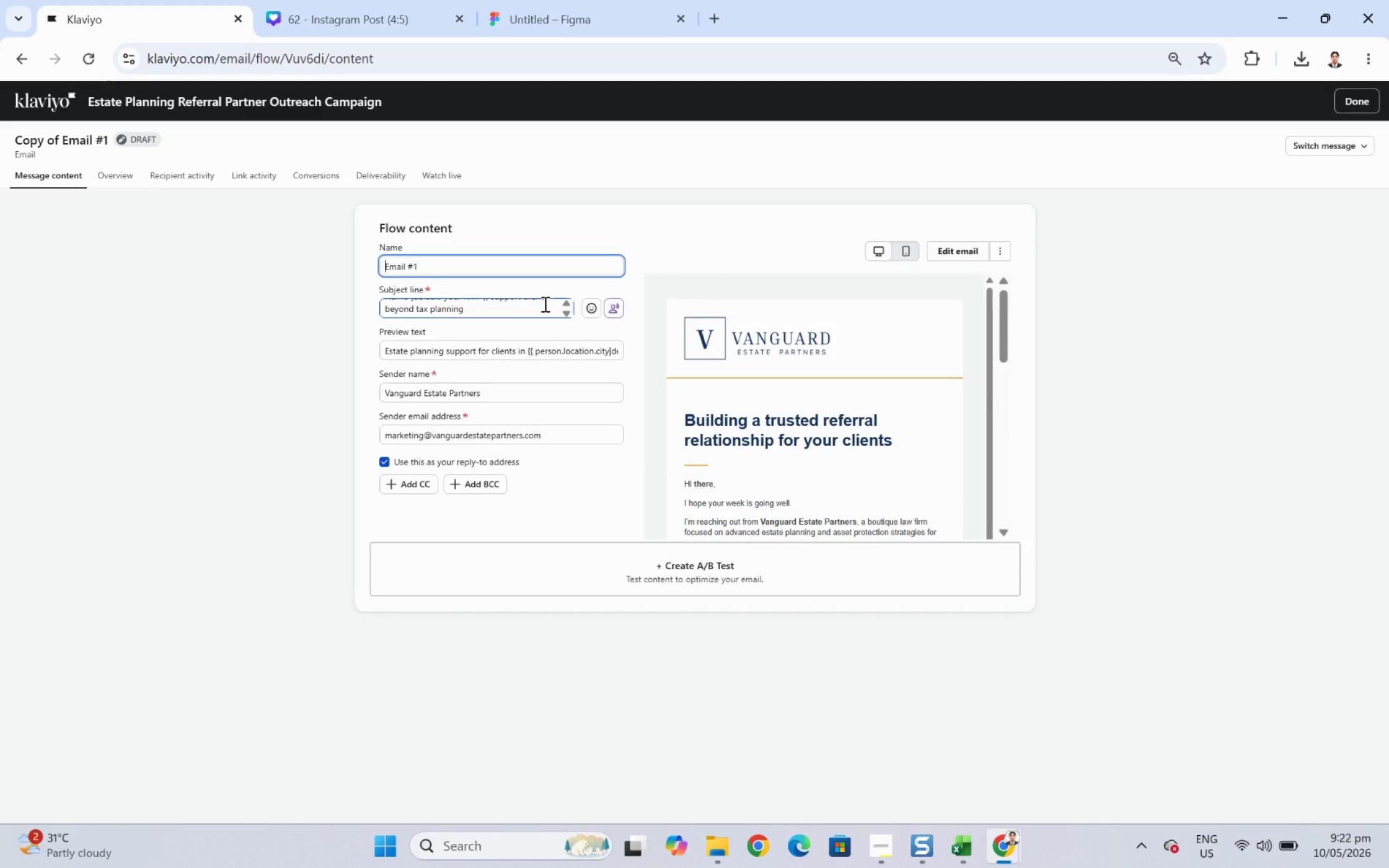 
scroll: coordinate [544, 304], scroll_direction: up, amount: 1.0
 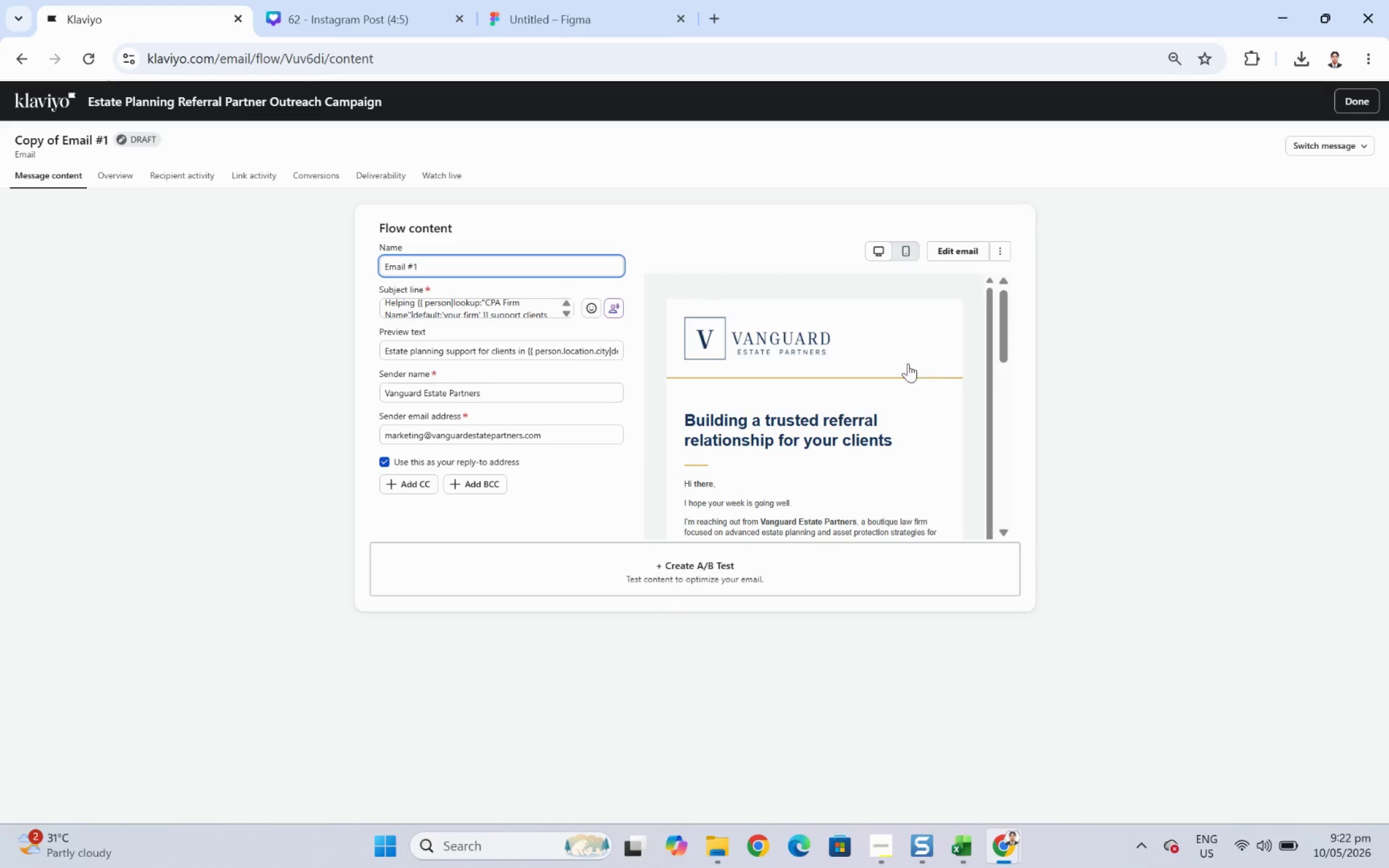 
wait(8.92)
 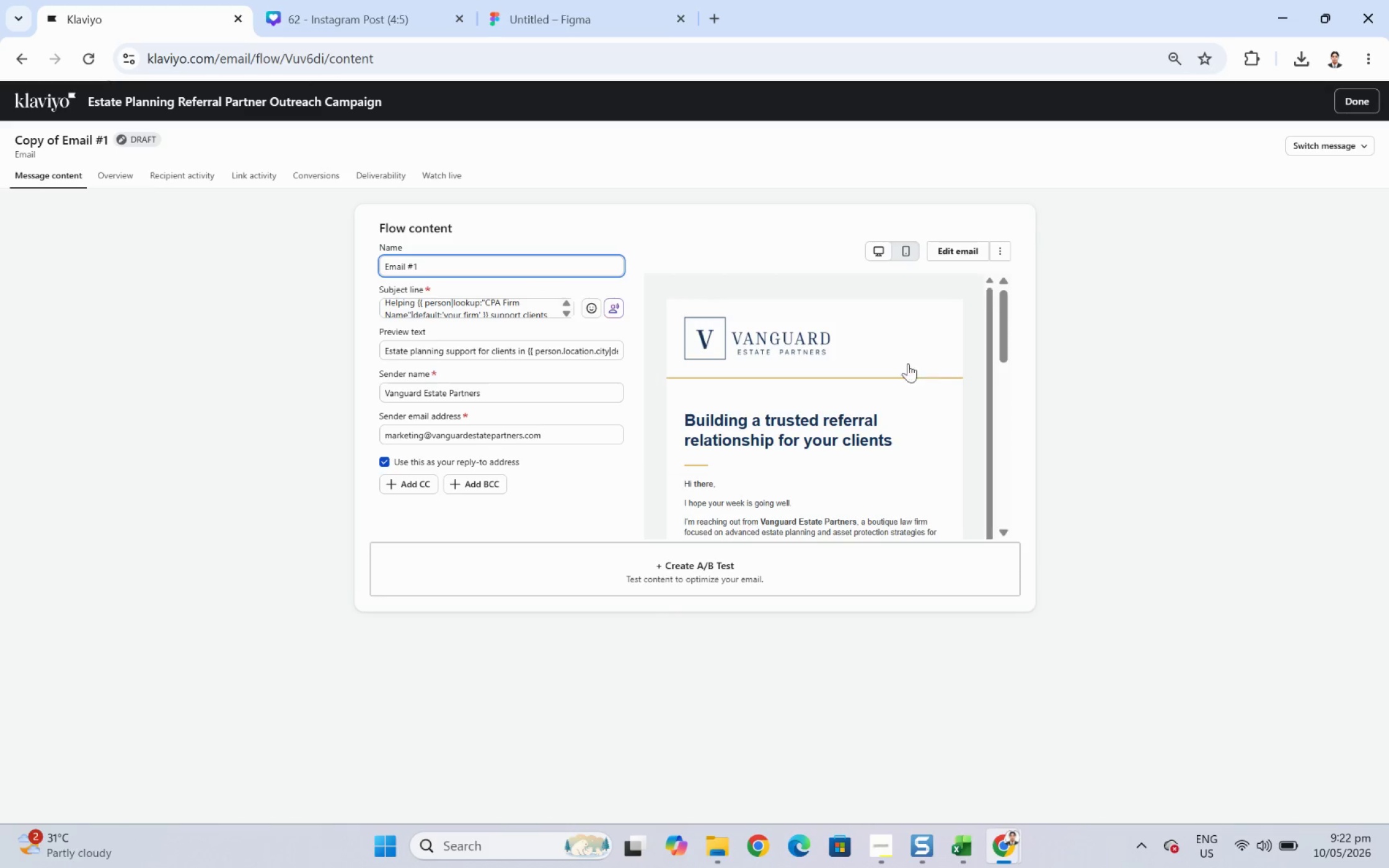 
left_click([482, 274])
 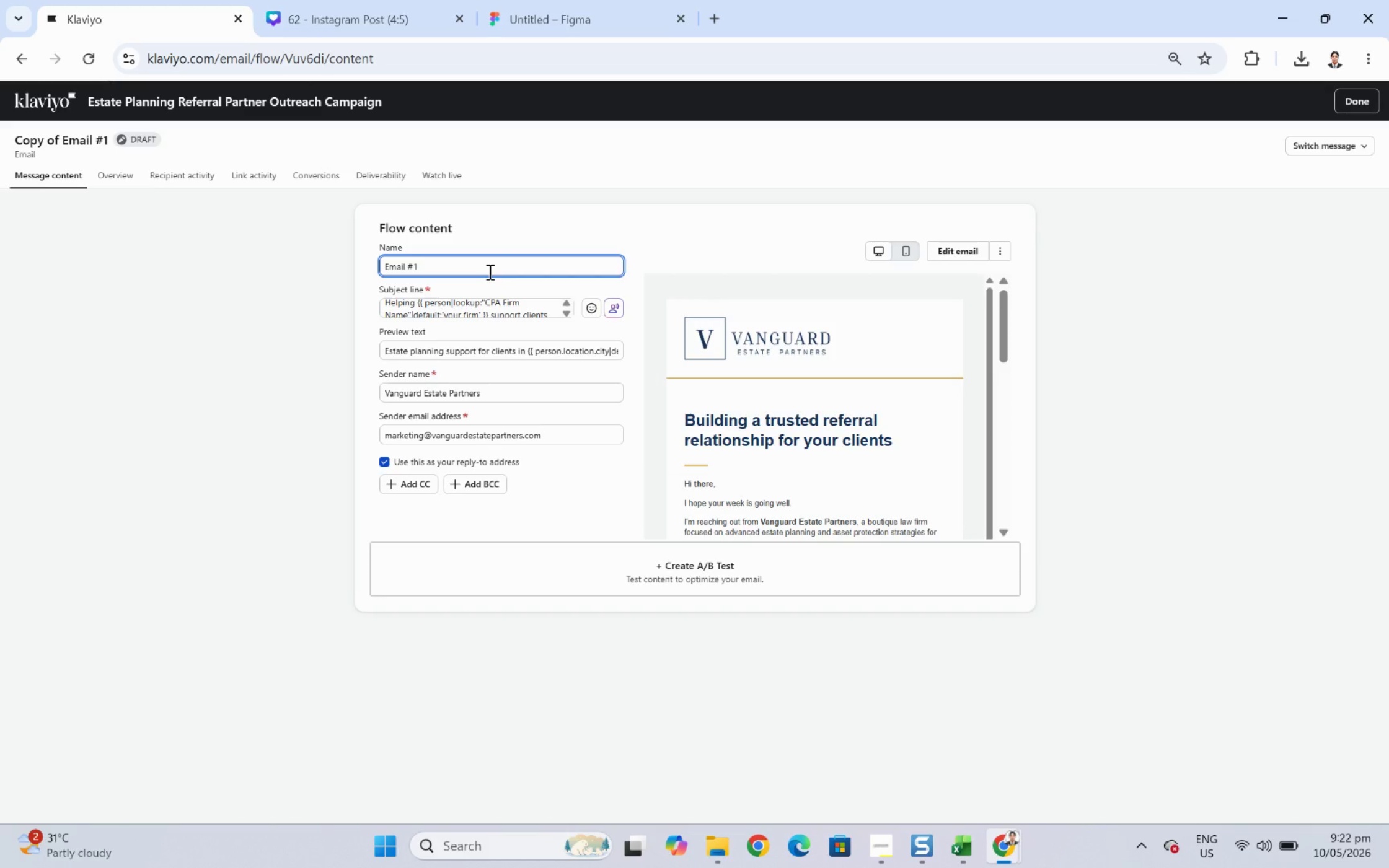 
key(Backspace)
 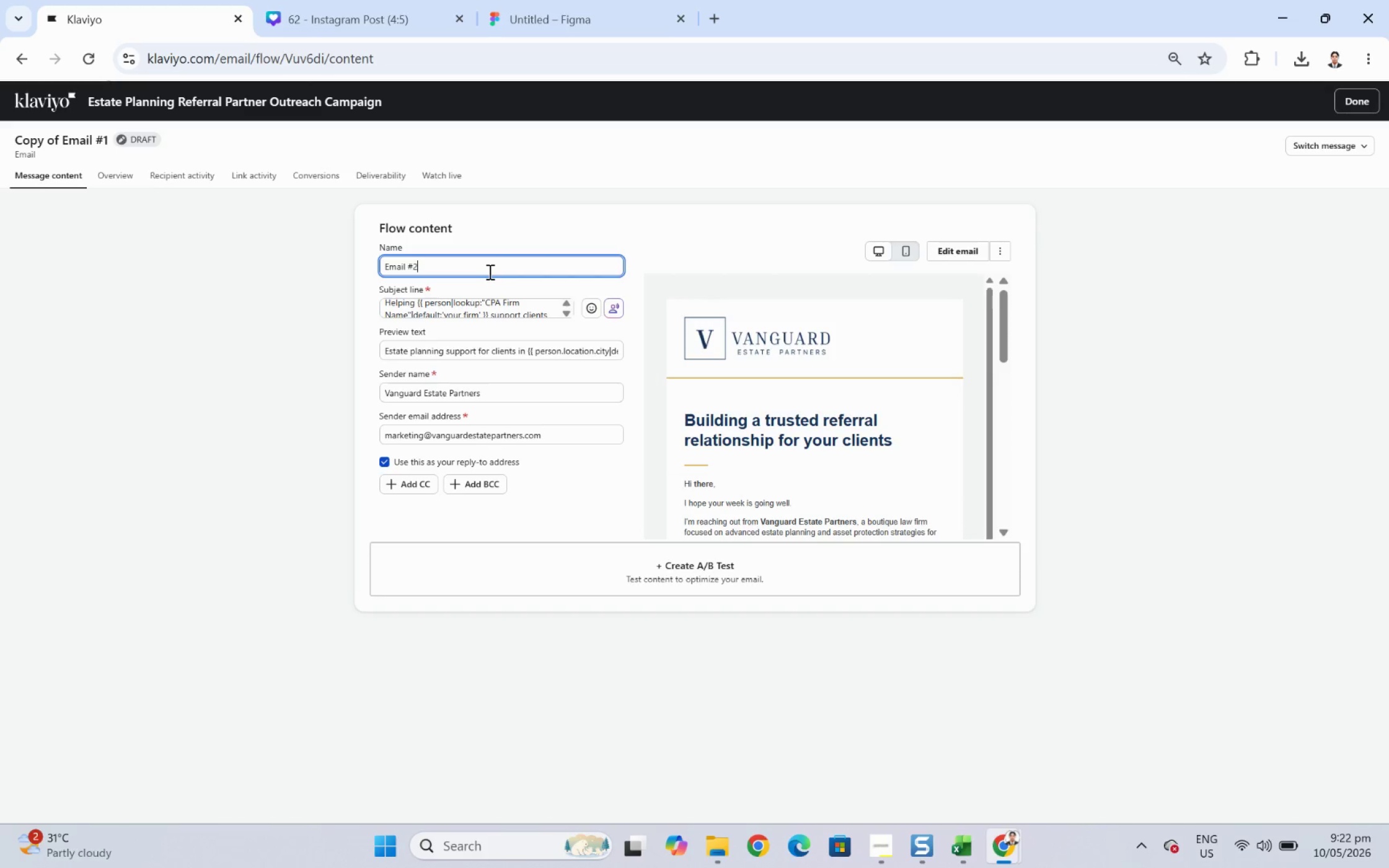 
key(2)
 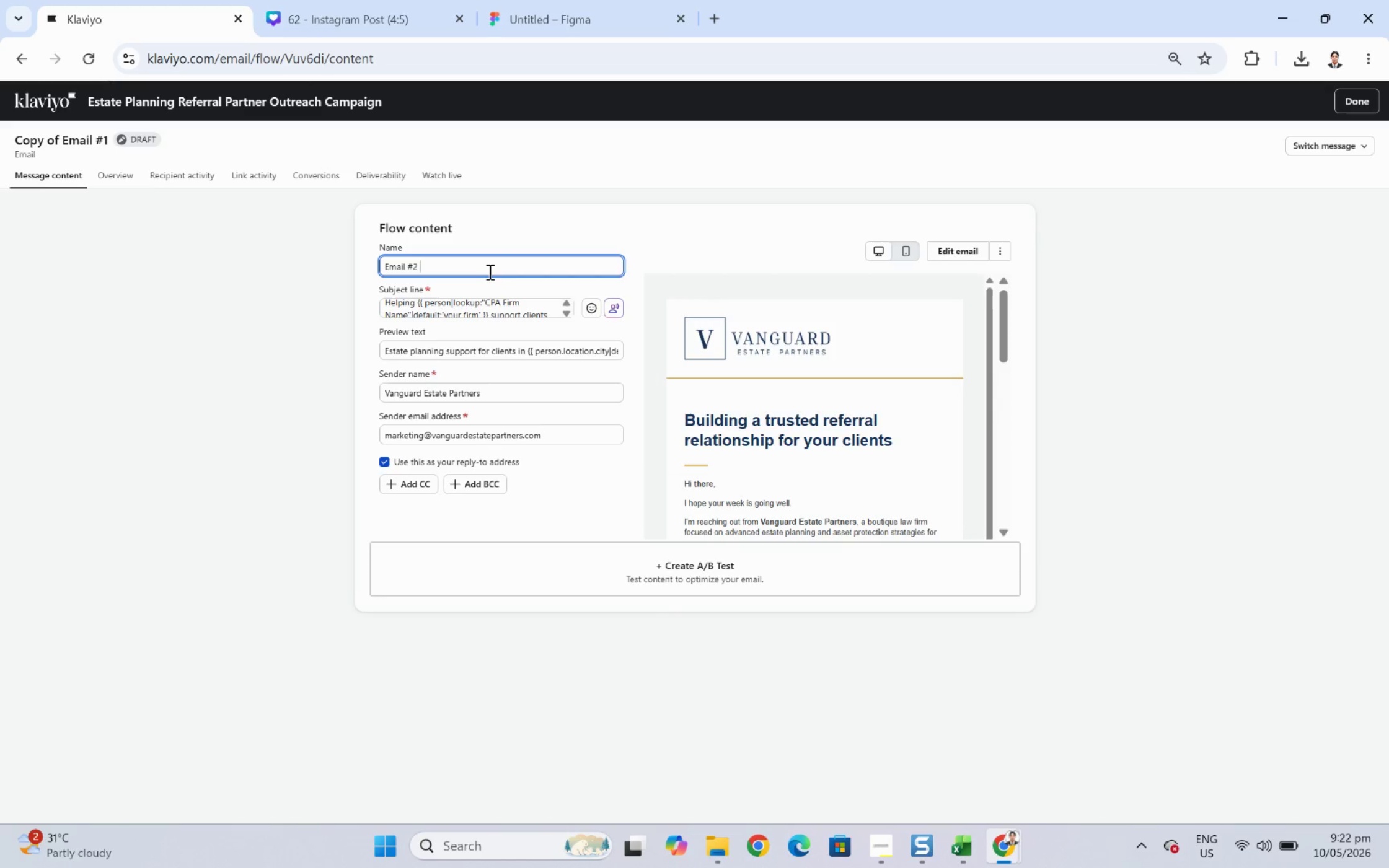 
key(Space)
 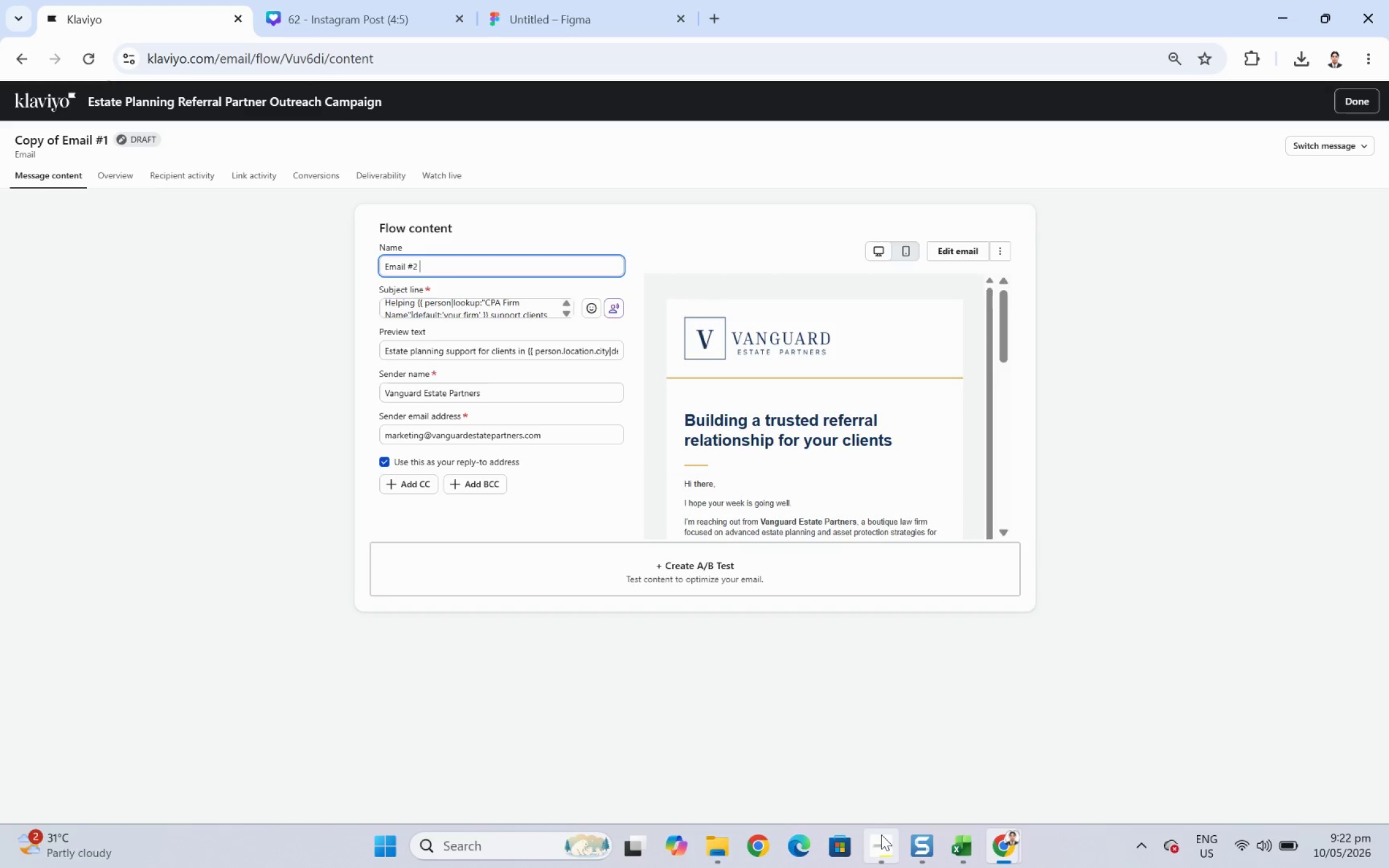 
left_click([881, 835])